 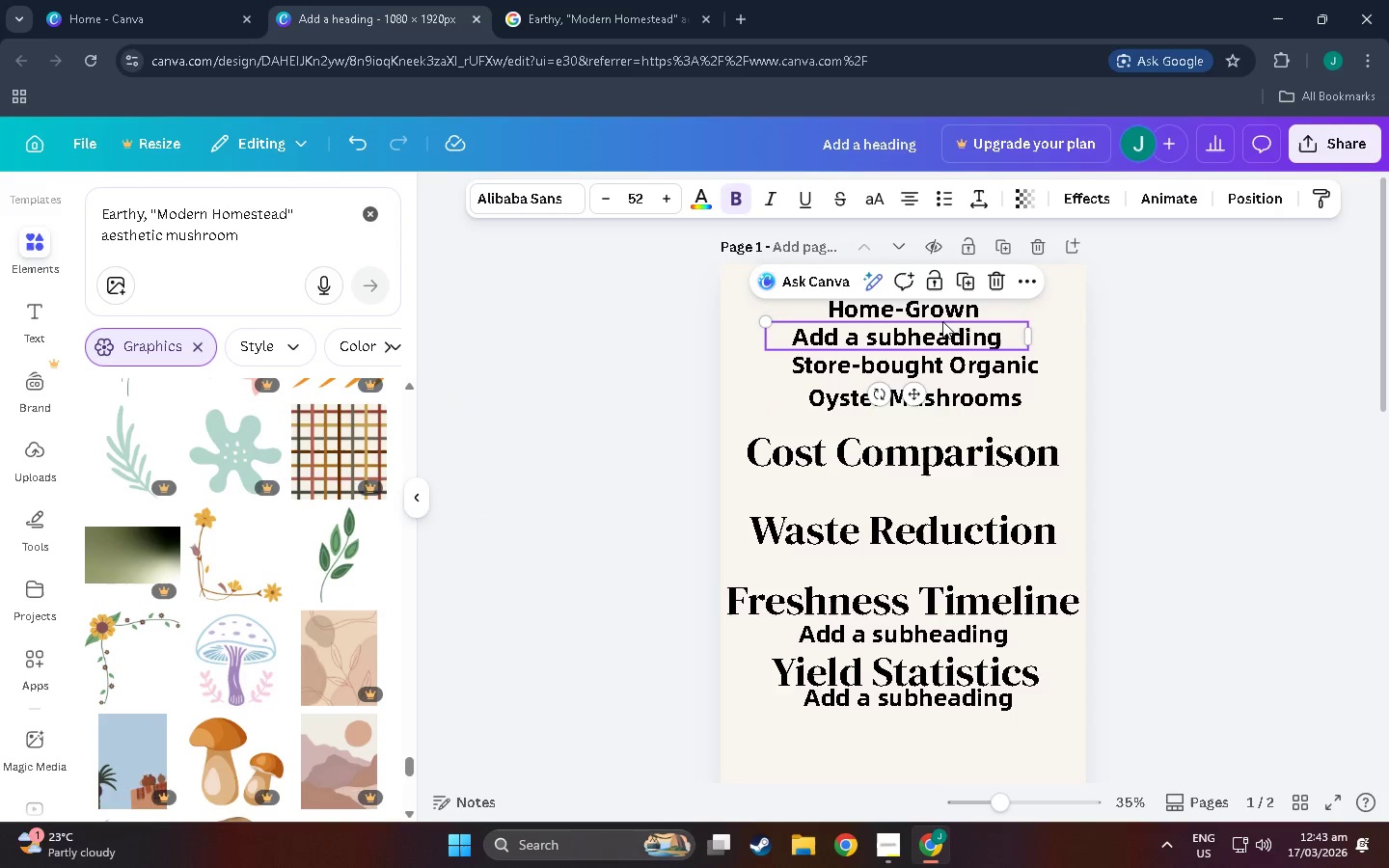 
double_click([947, 336])
 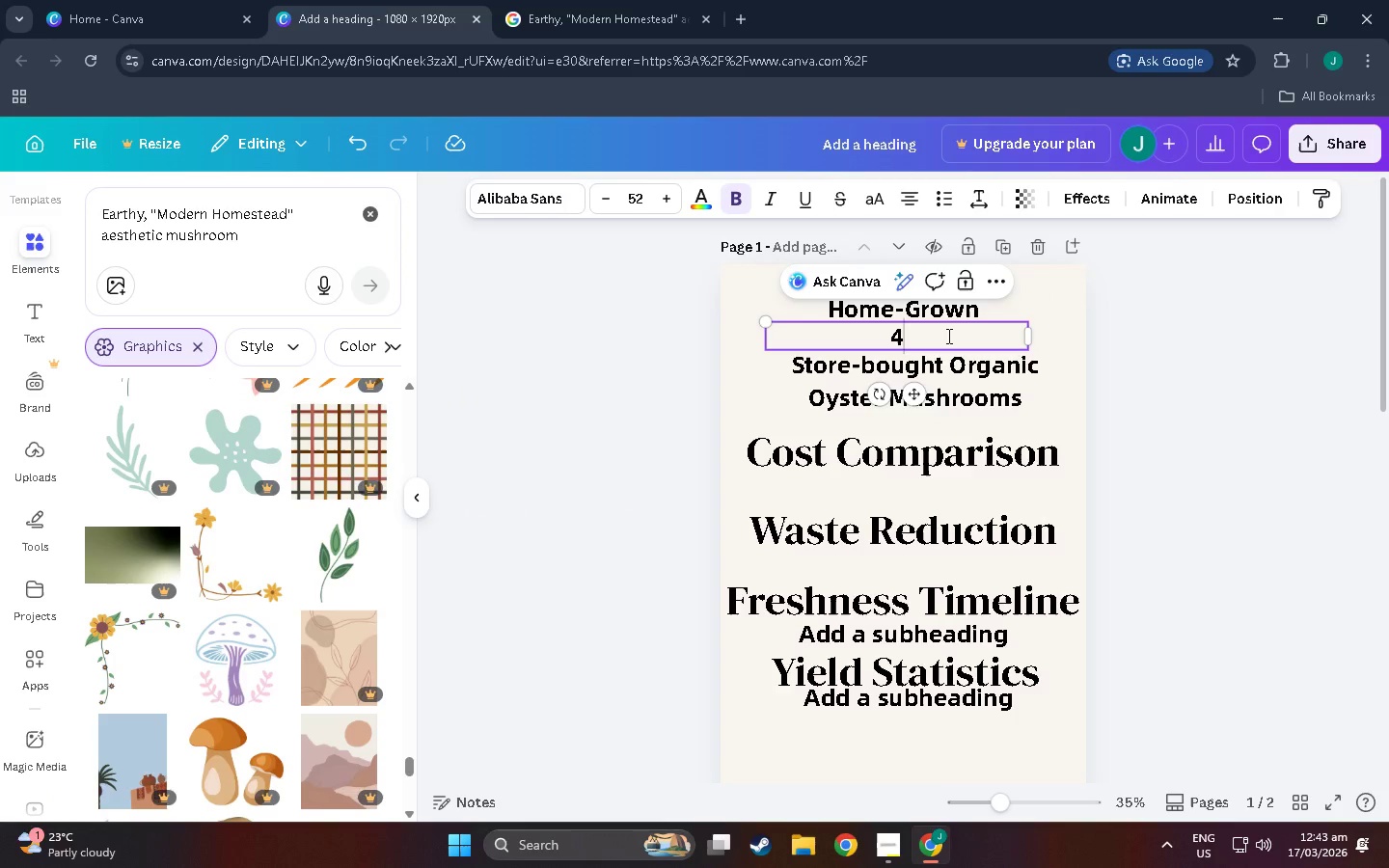 
type(4.50)
 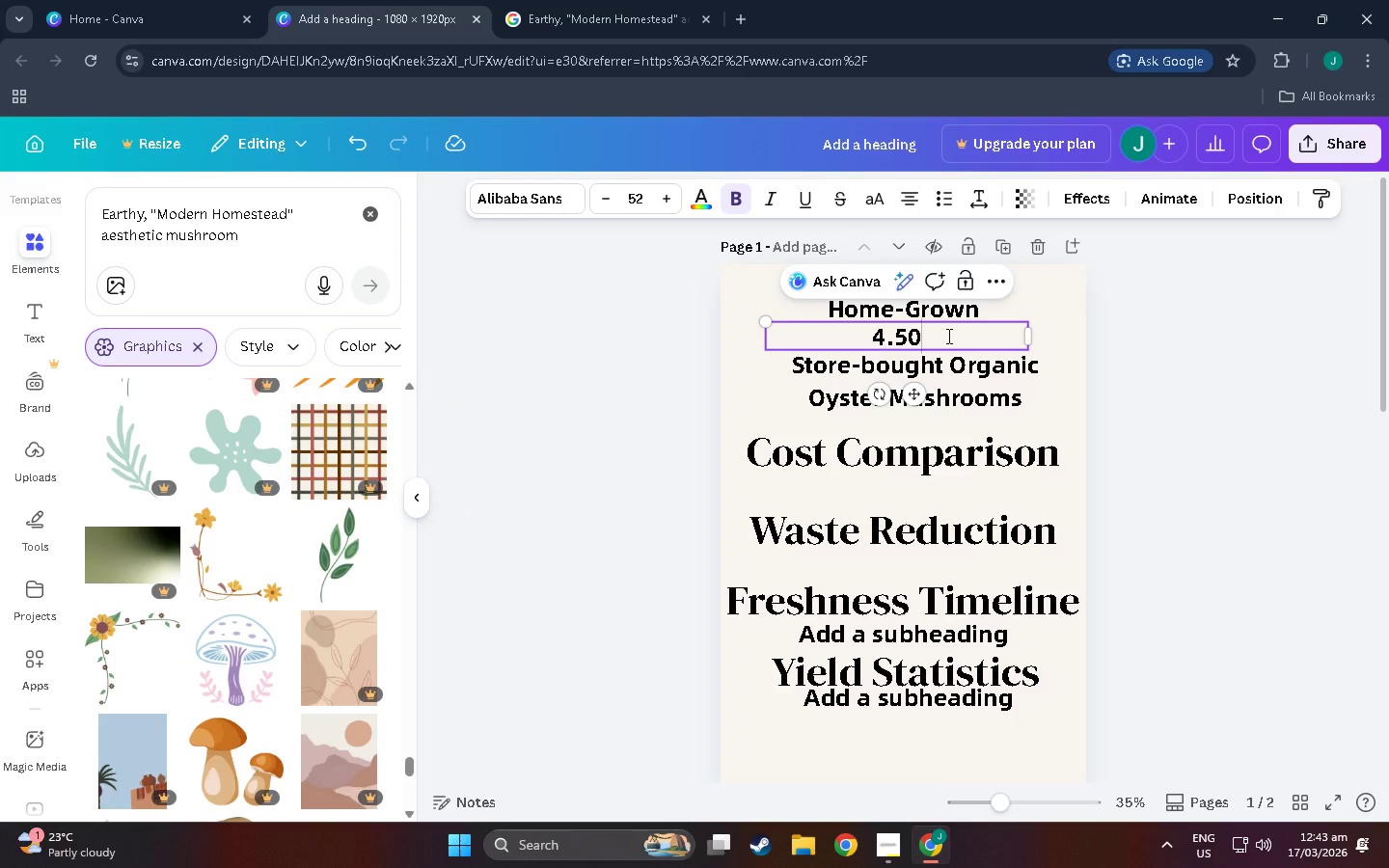 
key(Alt+AltLeft)
 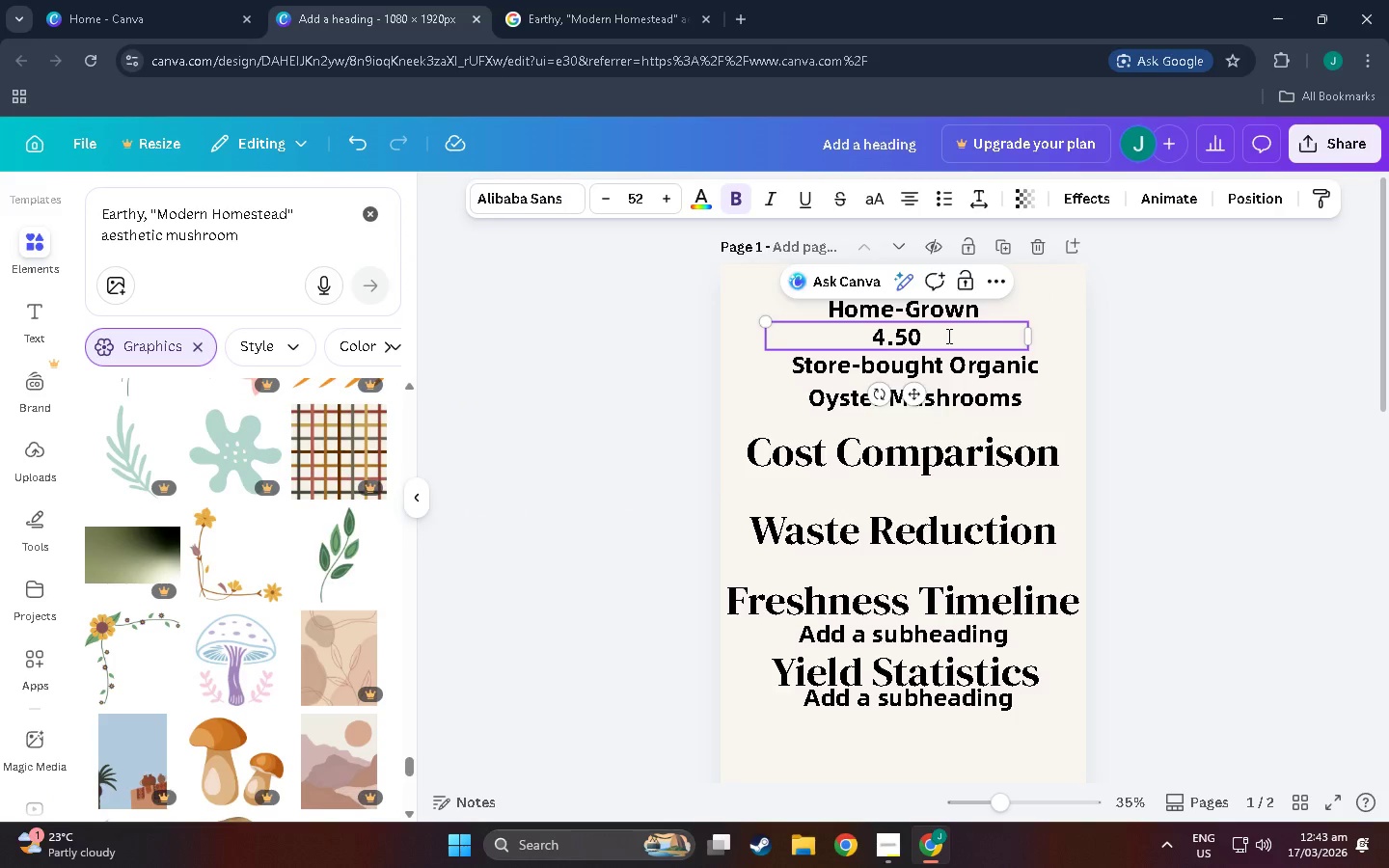 
key(Alt+Tab)
 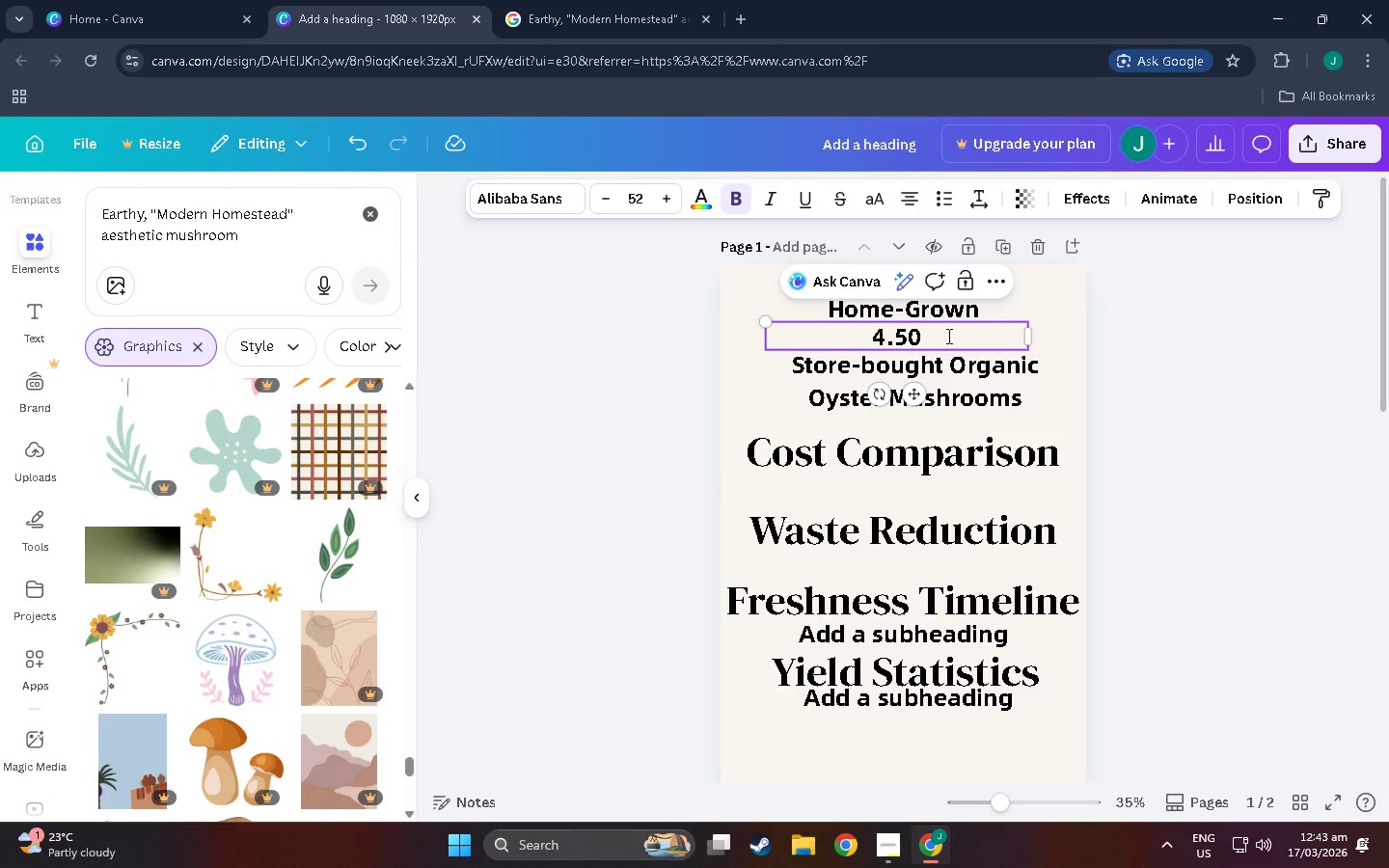 
key(Alt+Tab)
 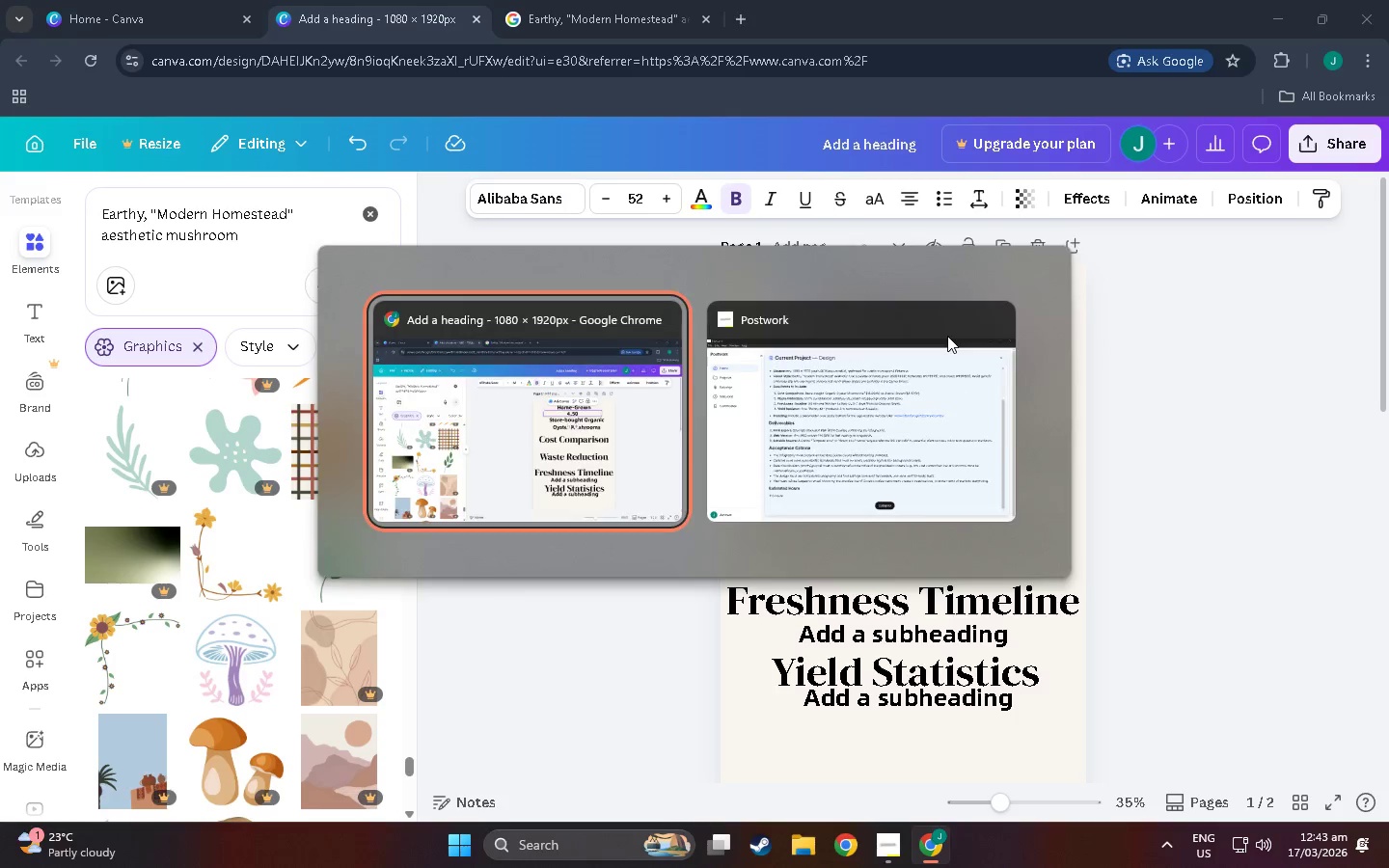 
key(Alt+Tab)